 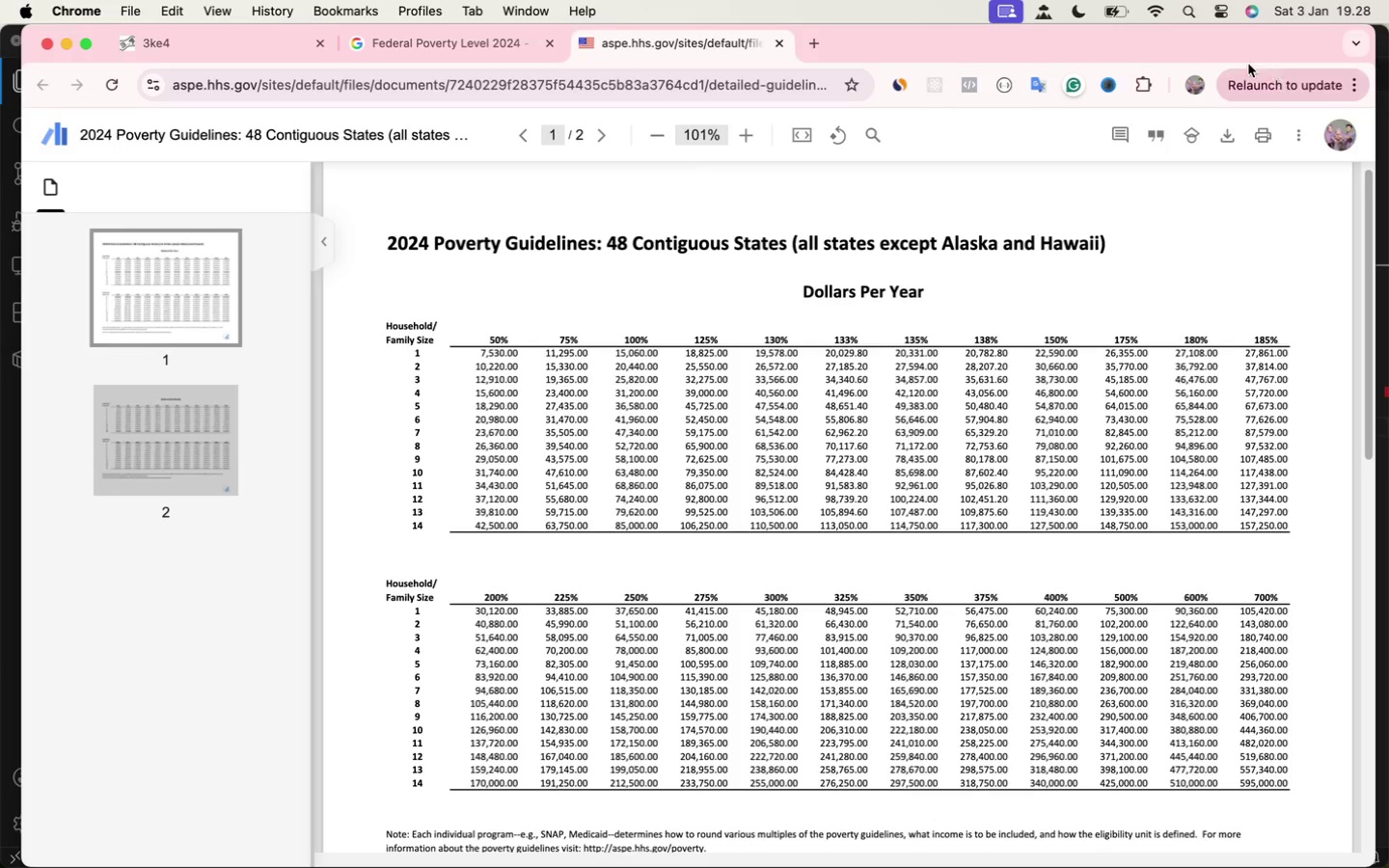 
left_click_drag(start_coordinate=[21, 182], to_coordinate=[552, 233])
 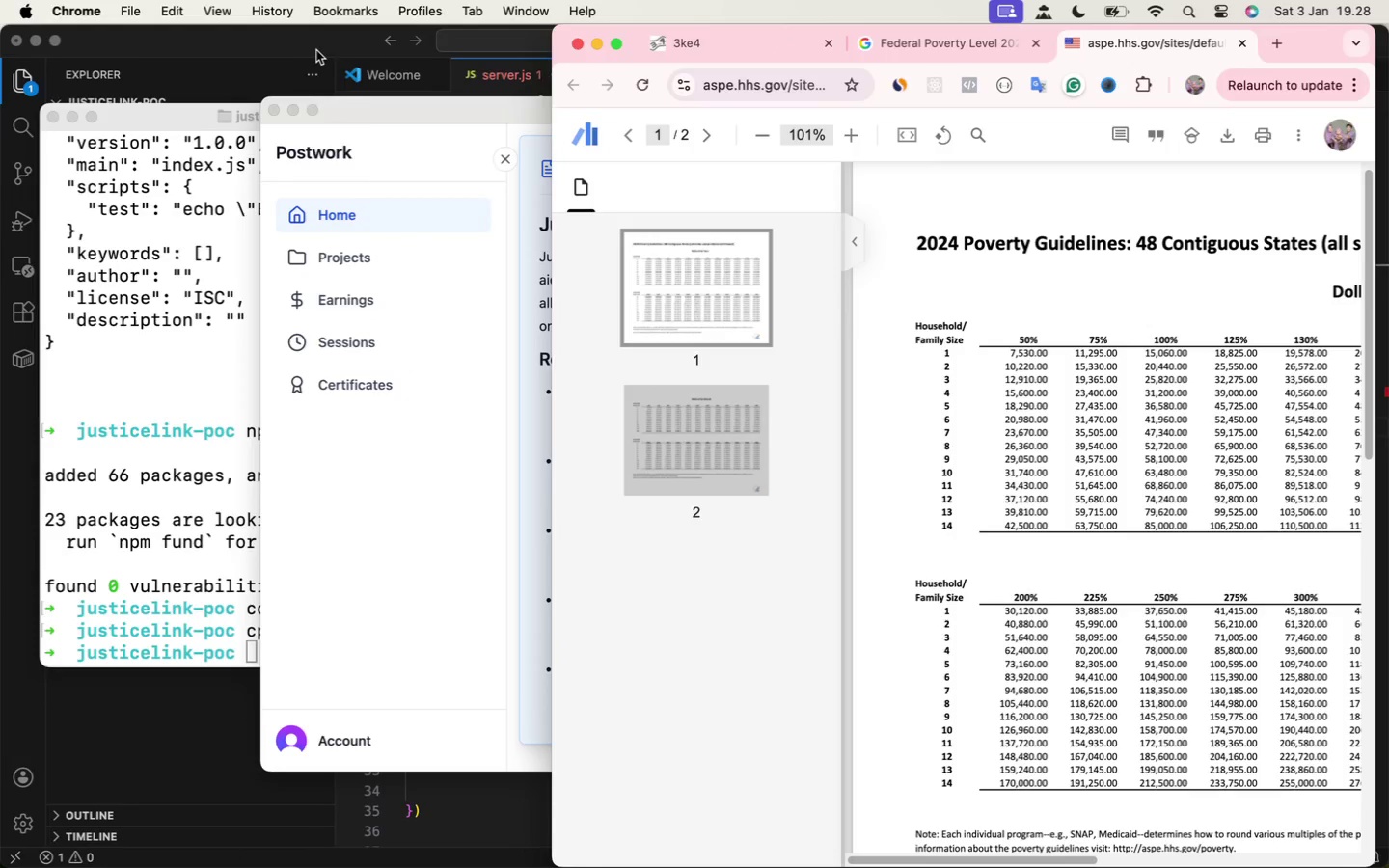 
left_click([314, 49])
 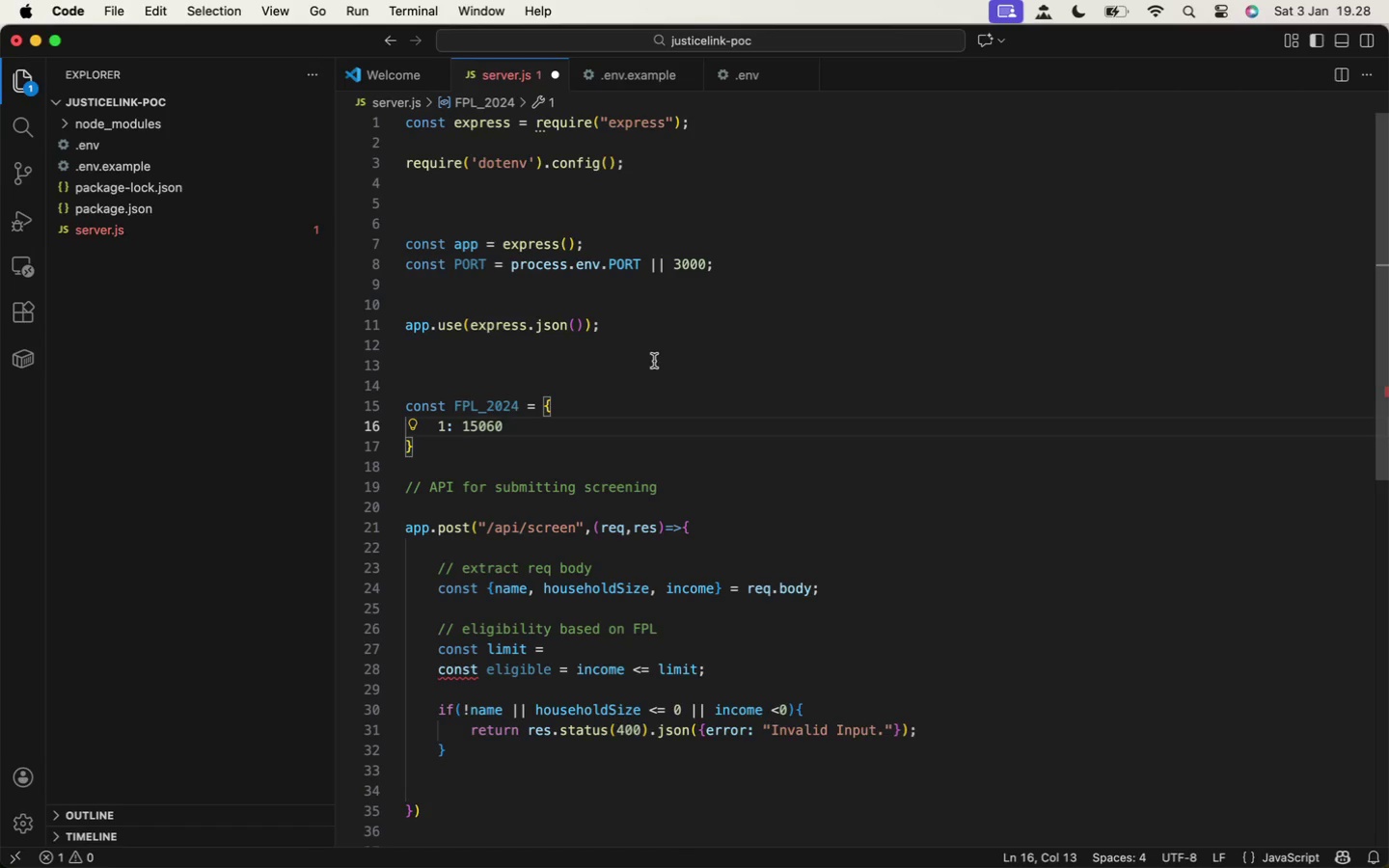 
key(Comma)
 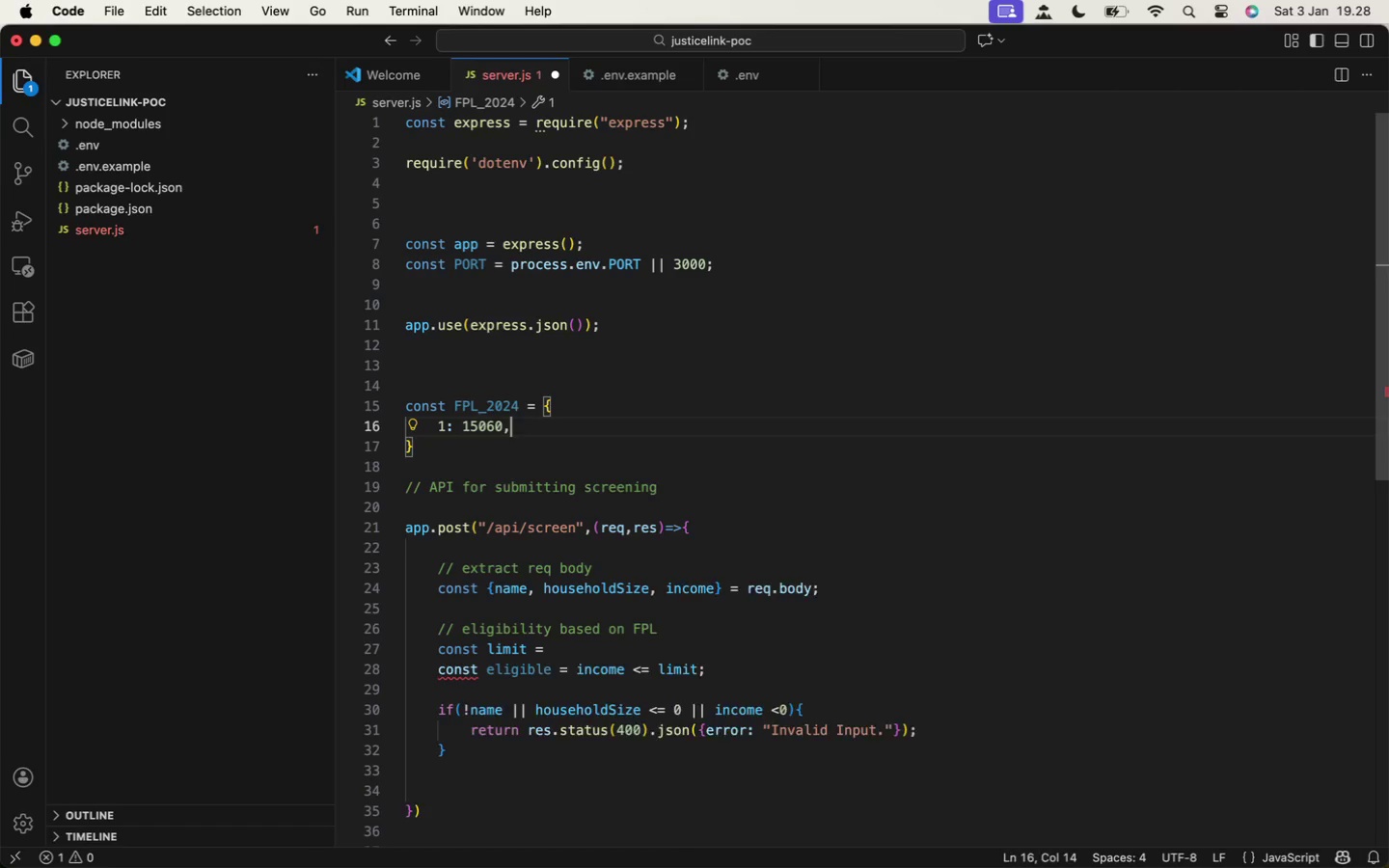 
key(Enter)
 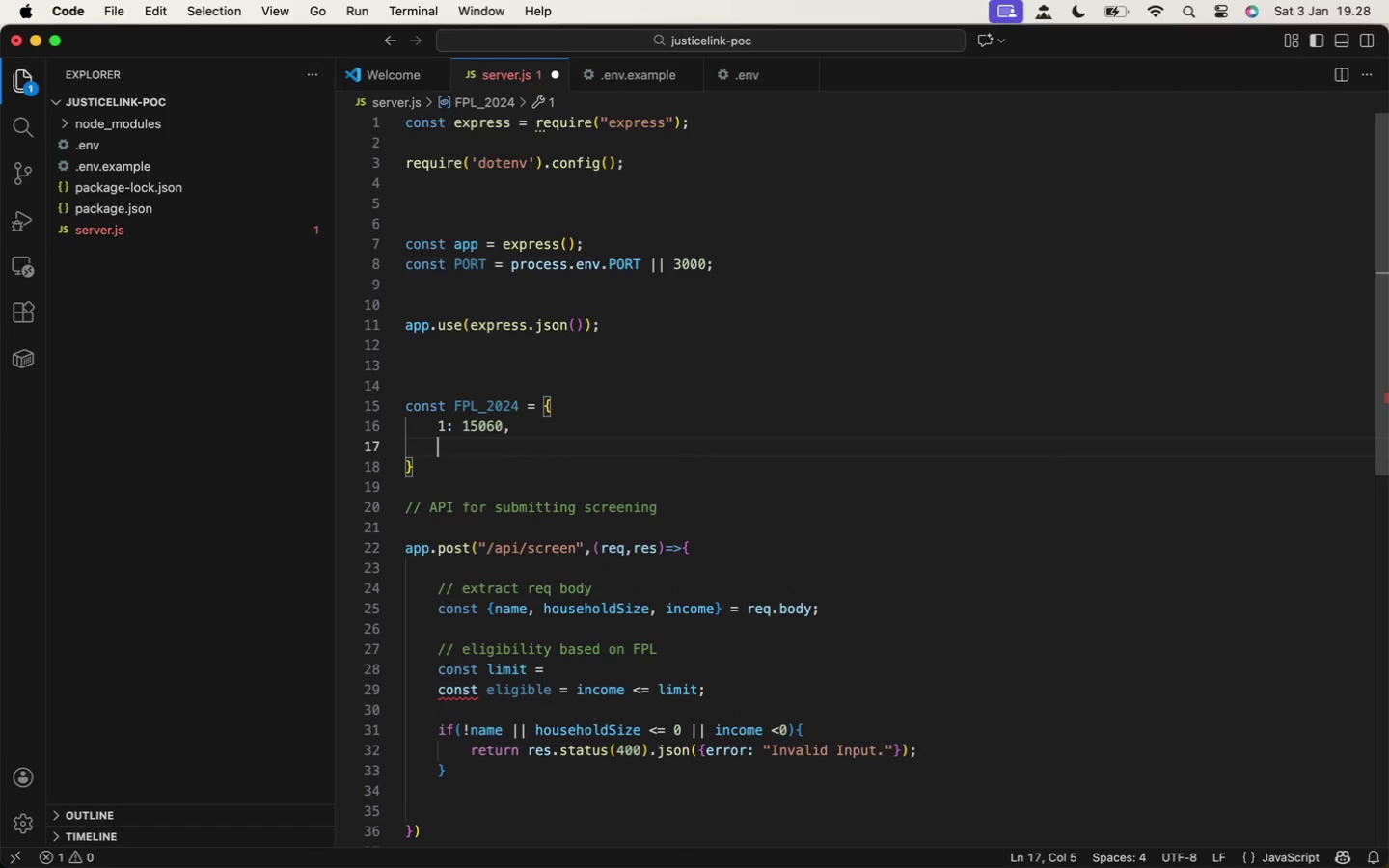 
key(2)
 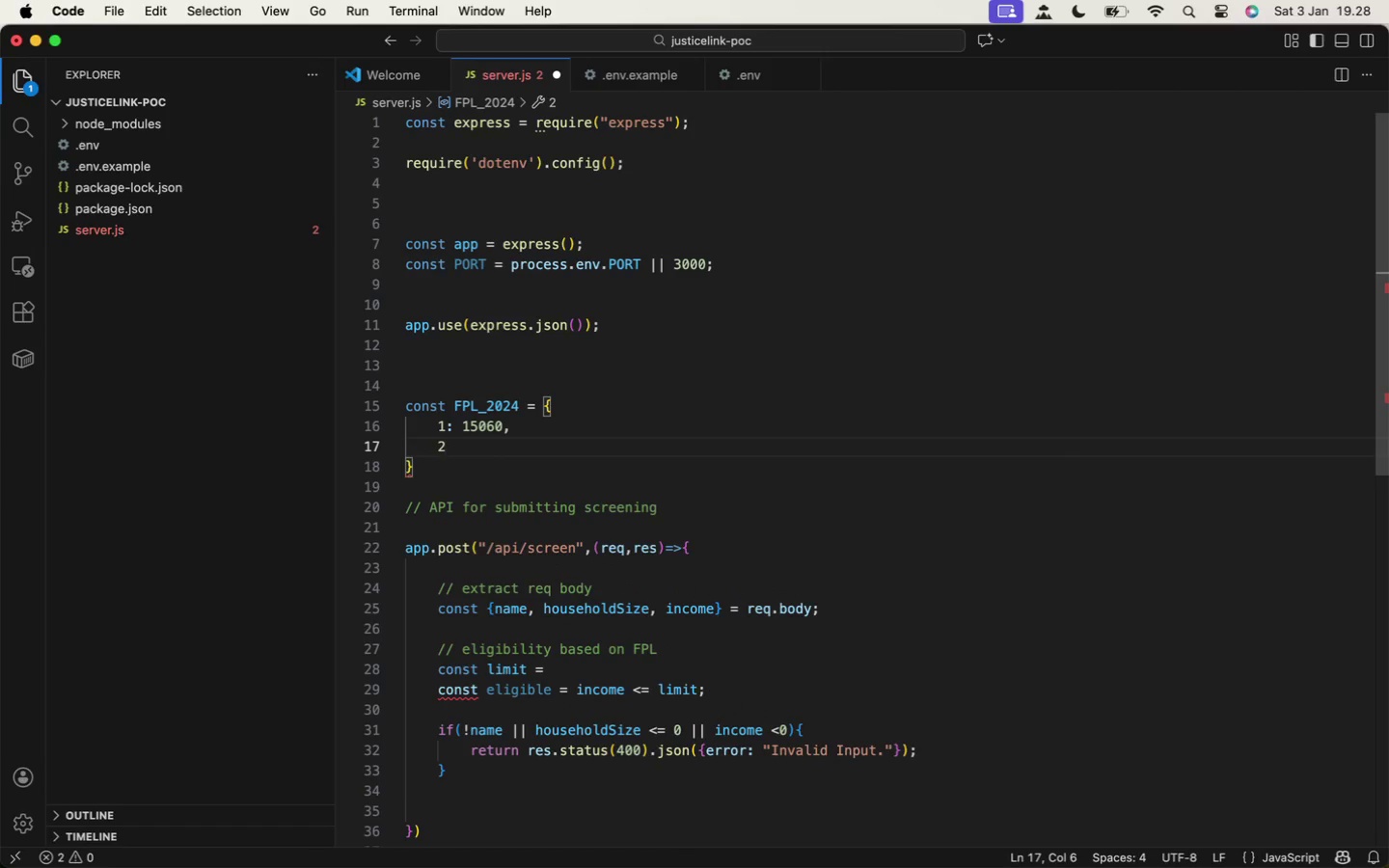 
key(Shift+Semicolon)
 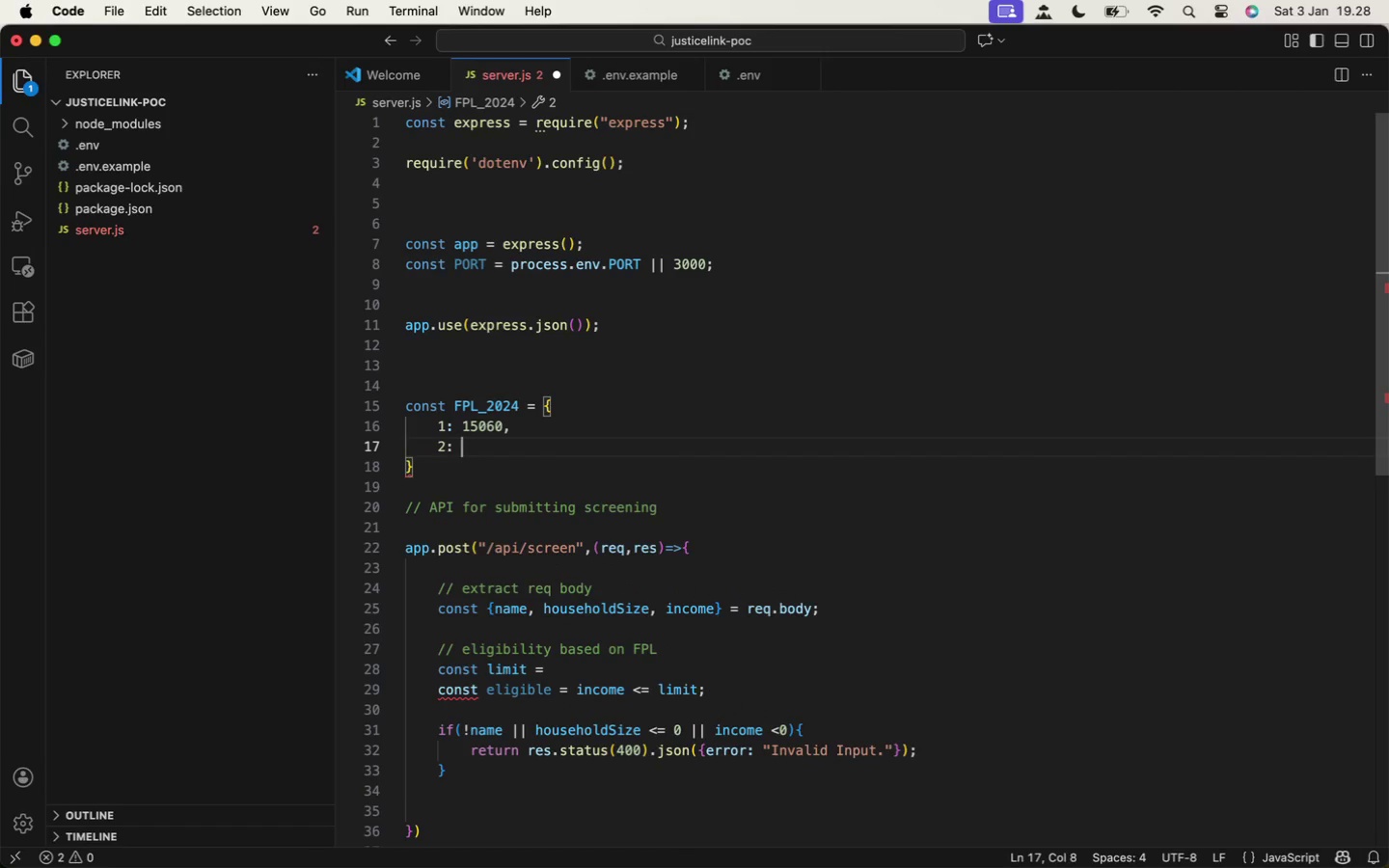 
key(Space)
 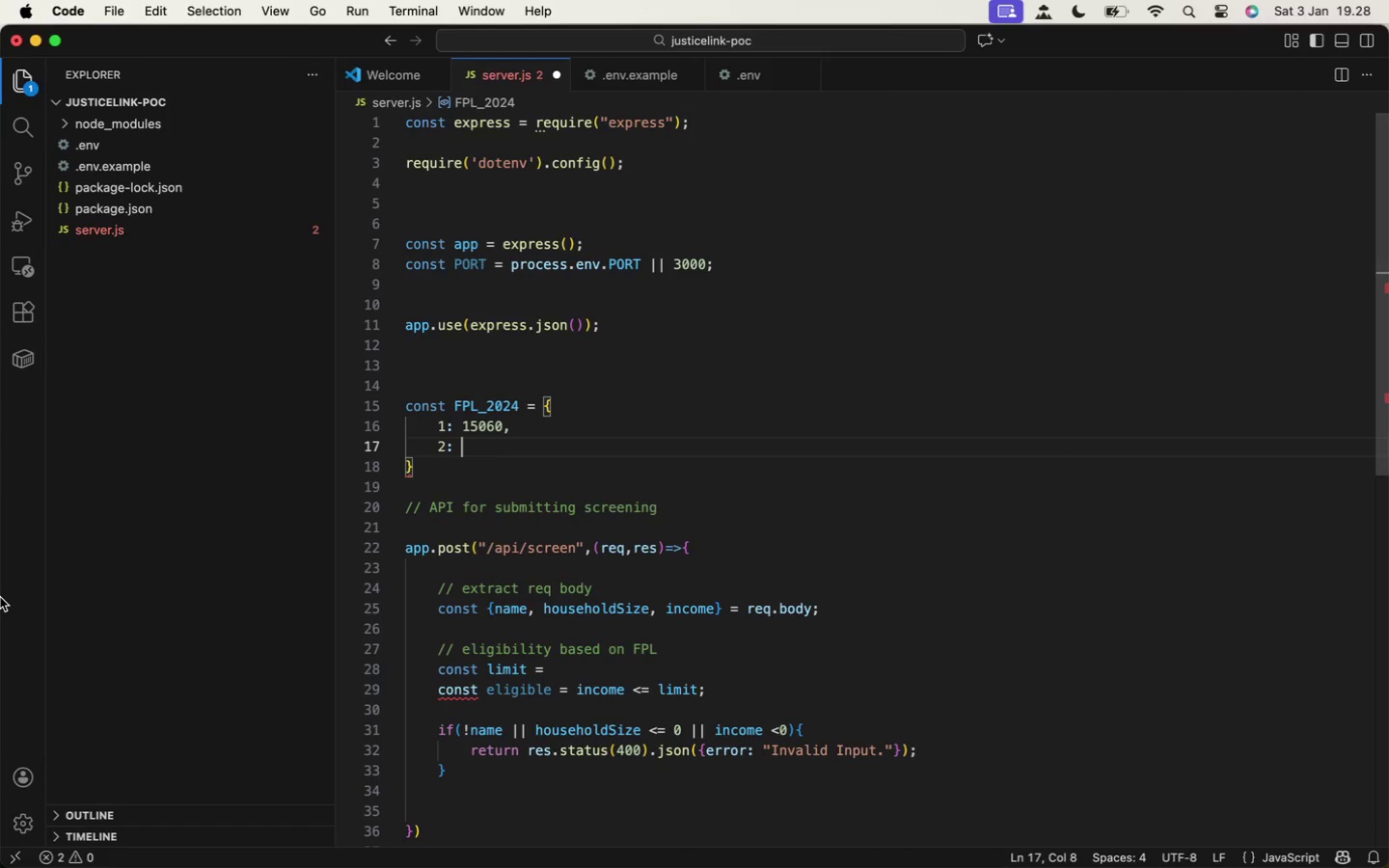 
mouse_move([21, 602])
 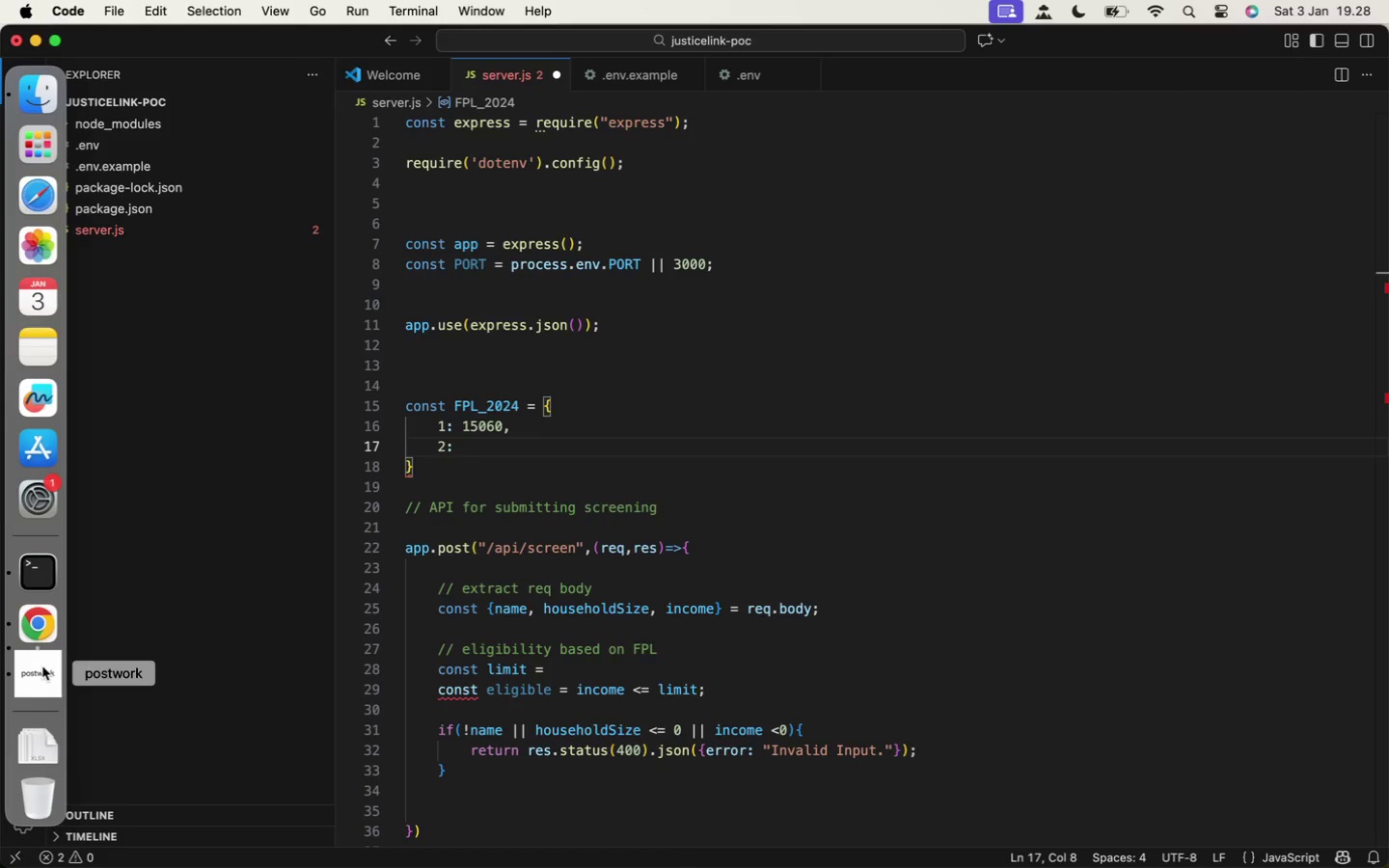 
wait(6.51)
 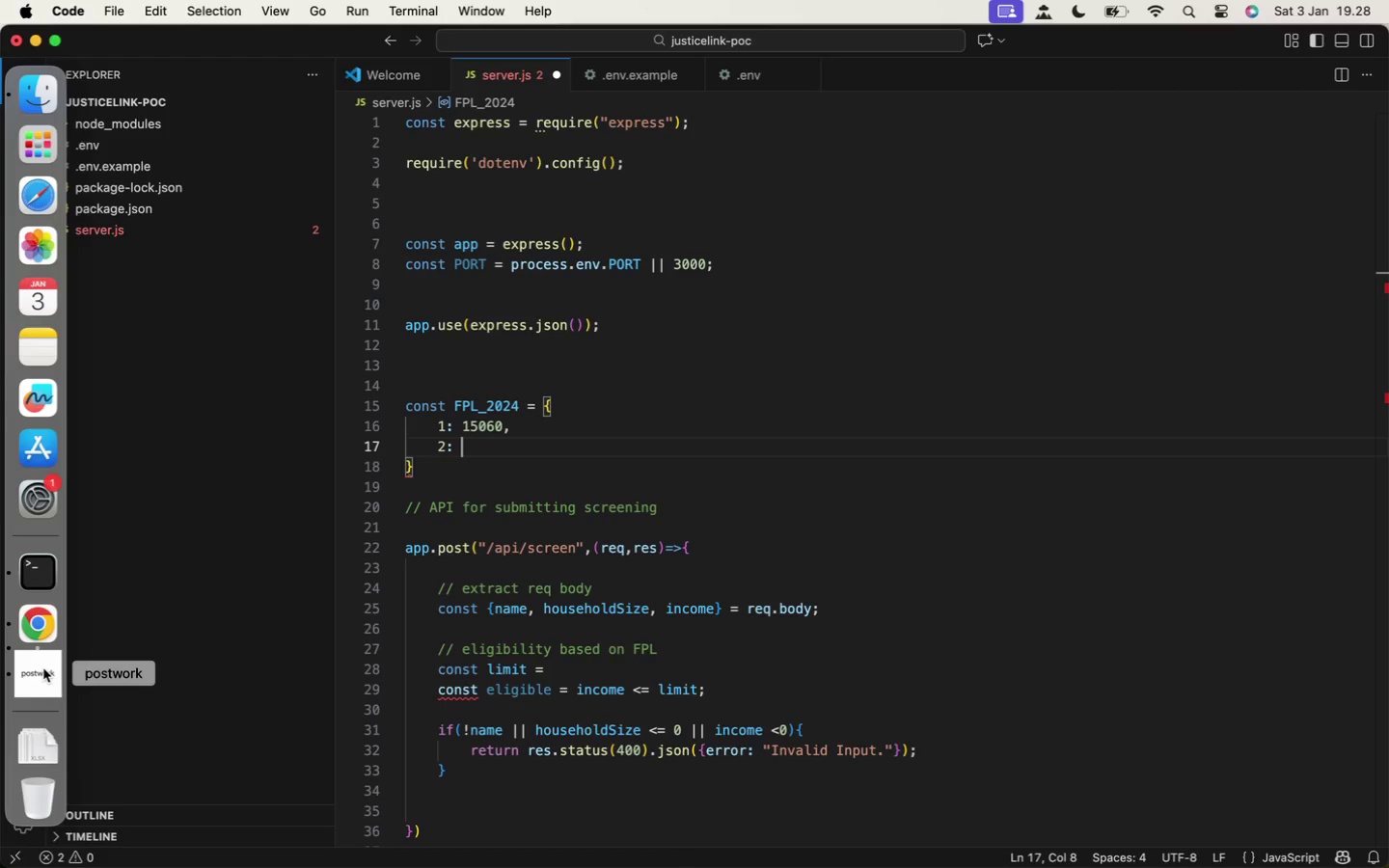 
left_click([693, 656])
 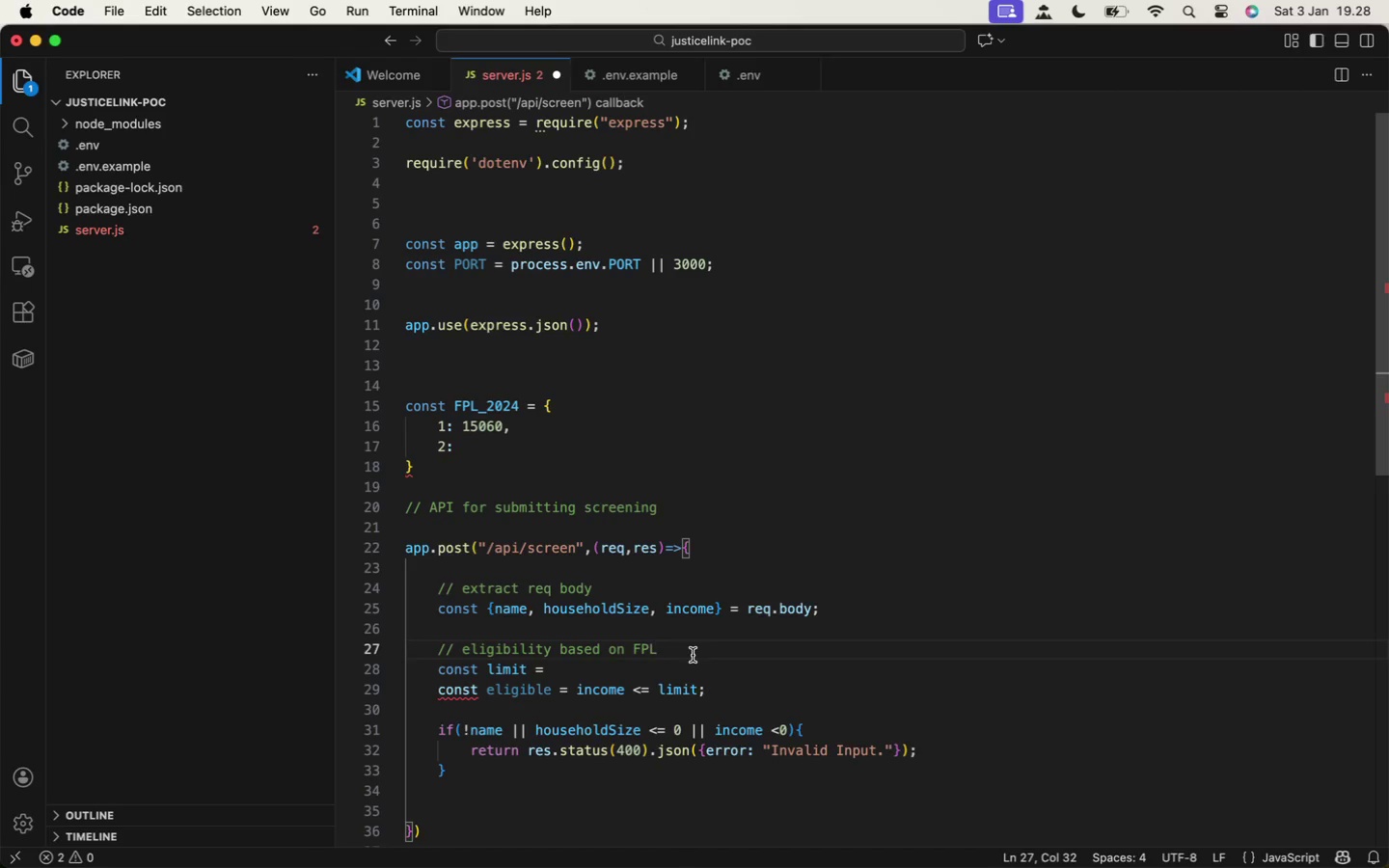 
type( 2024)
 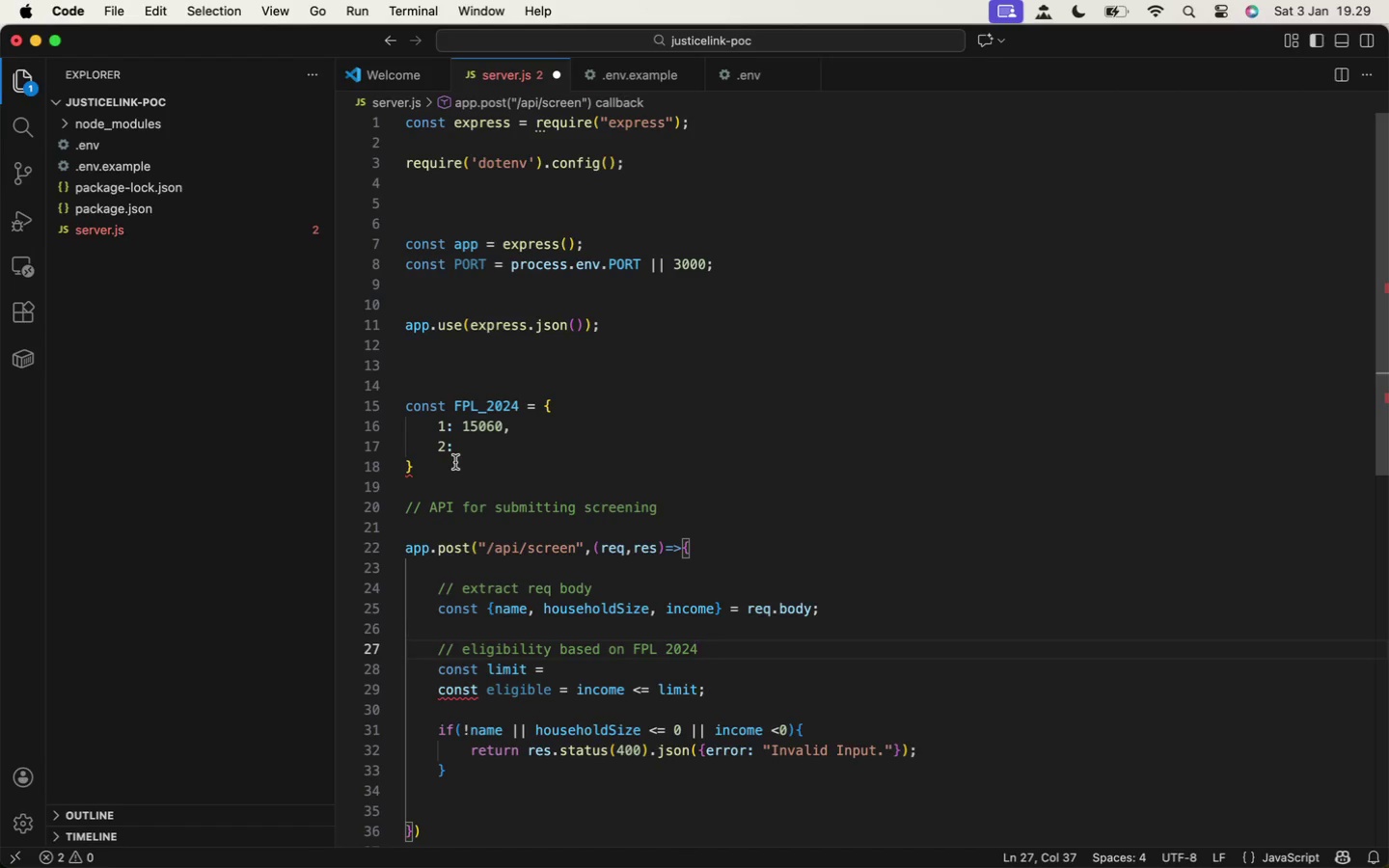 
wait(7.19)
 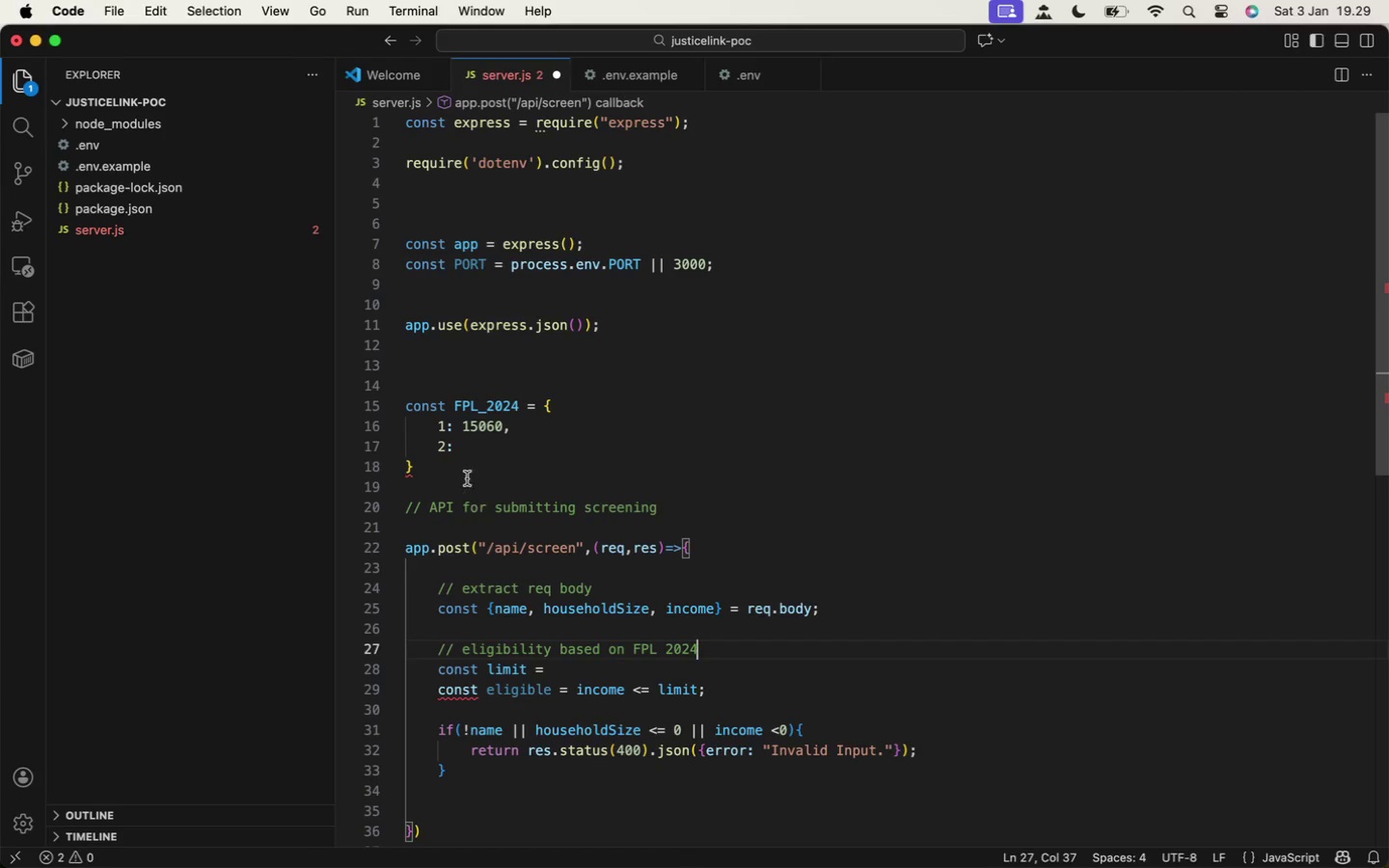 
key(Enter)
 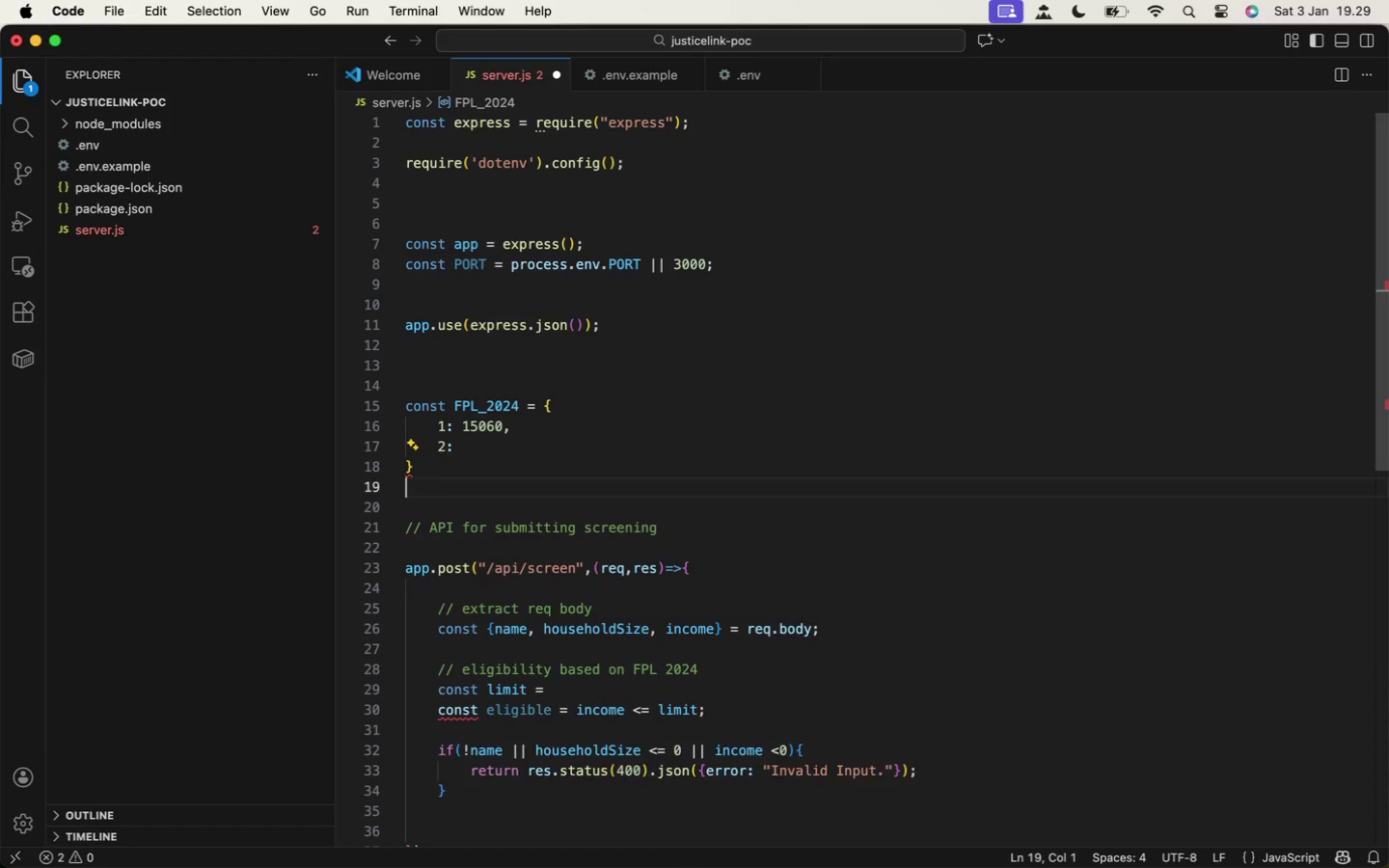 
key(Enter)
 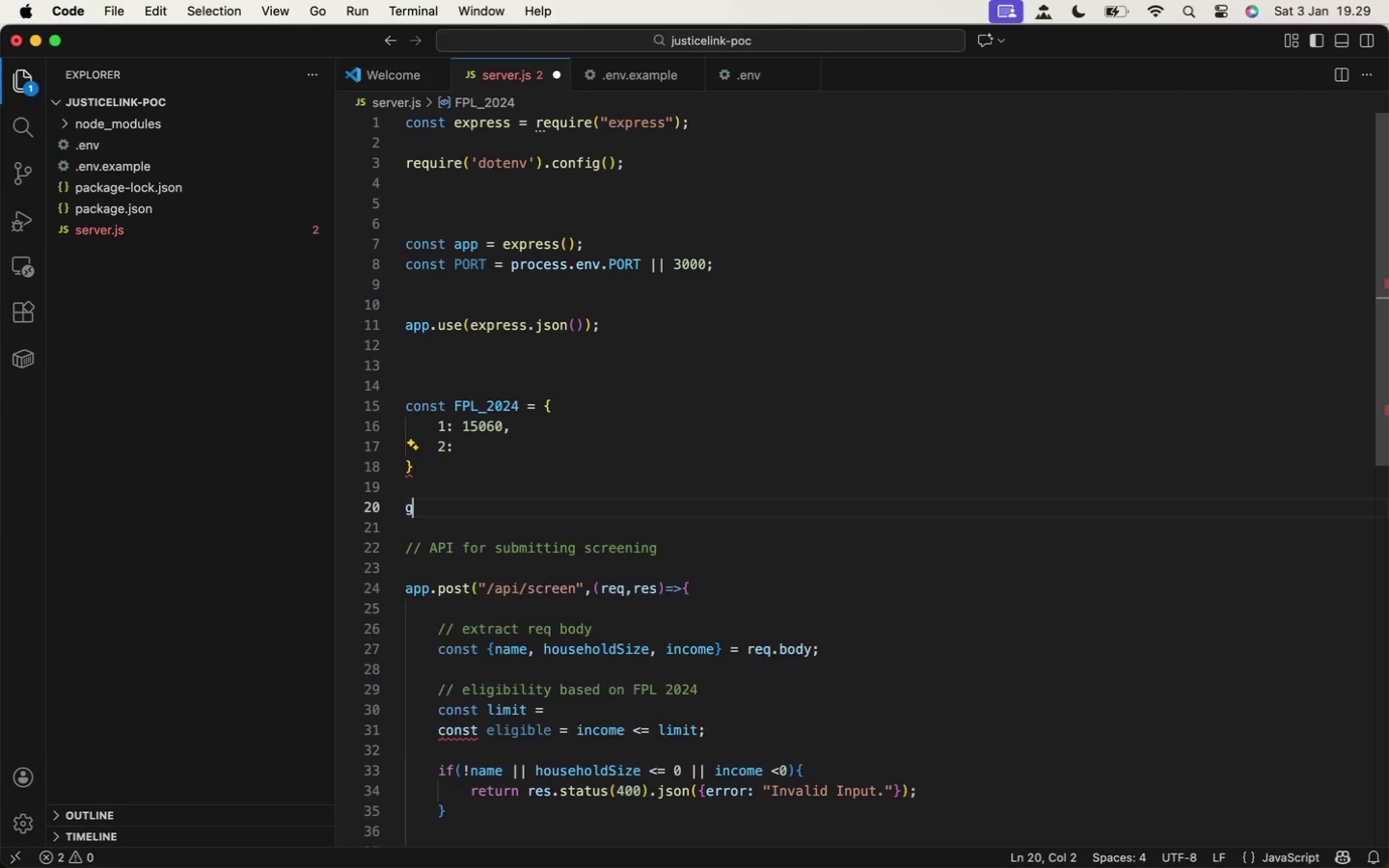 
type(getFPL125)
 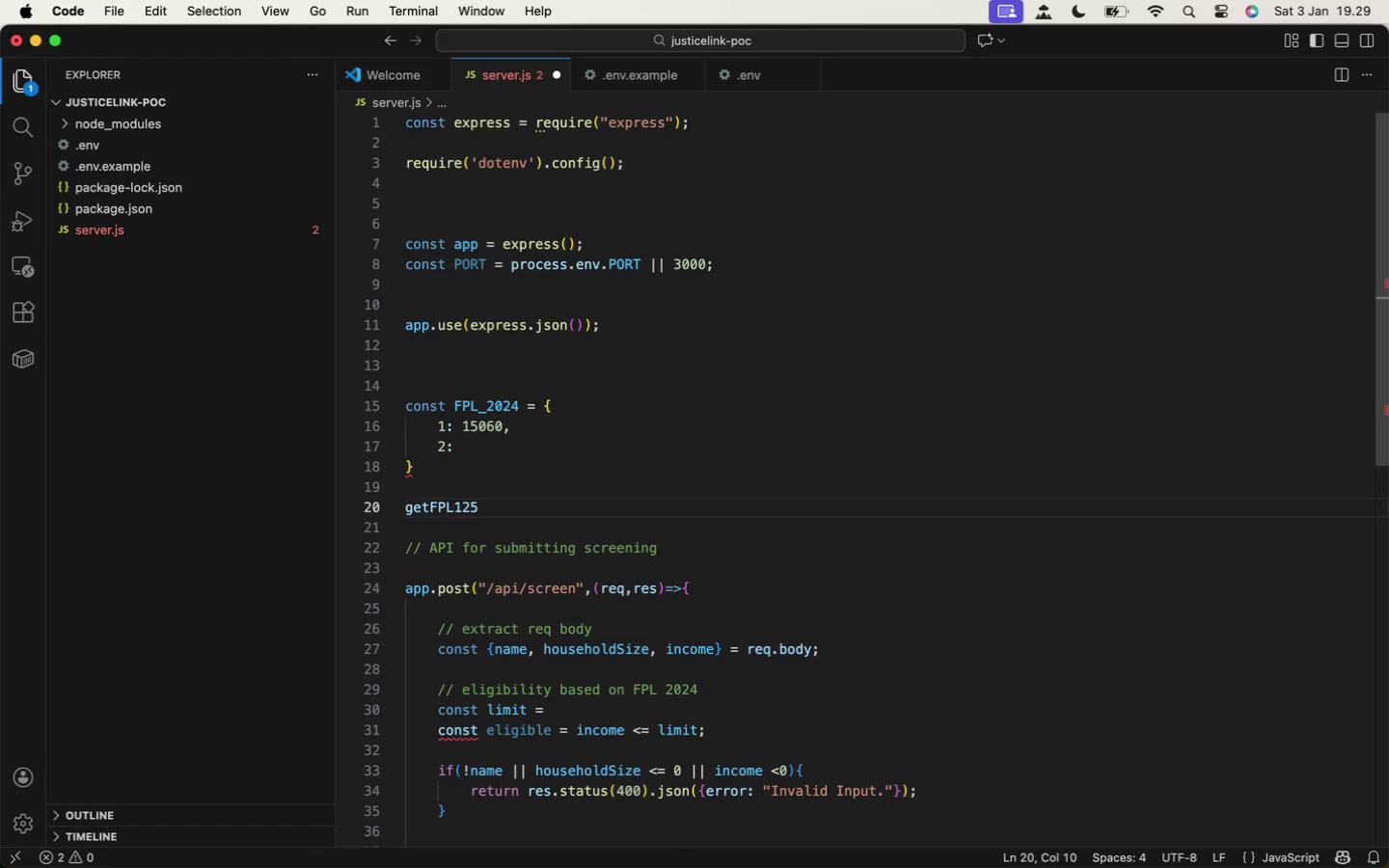 
double_click([735, 692])
 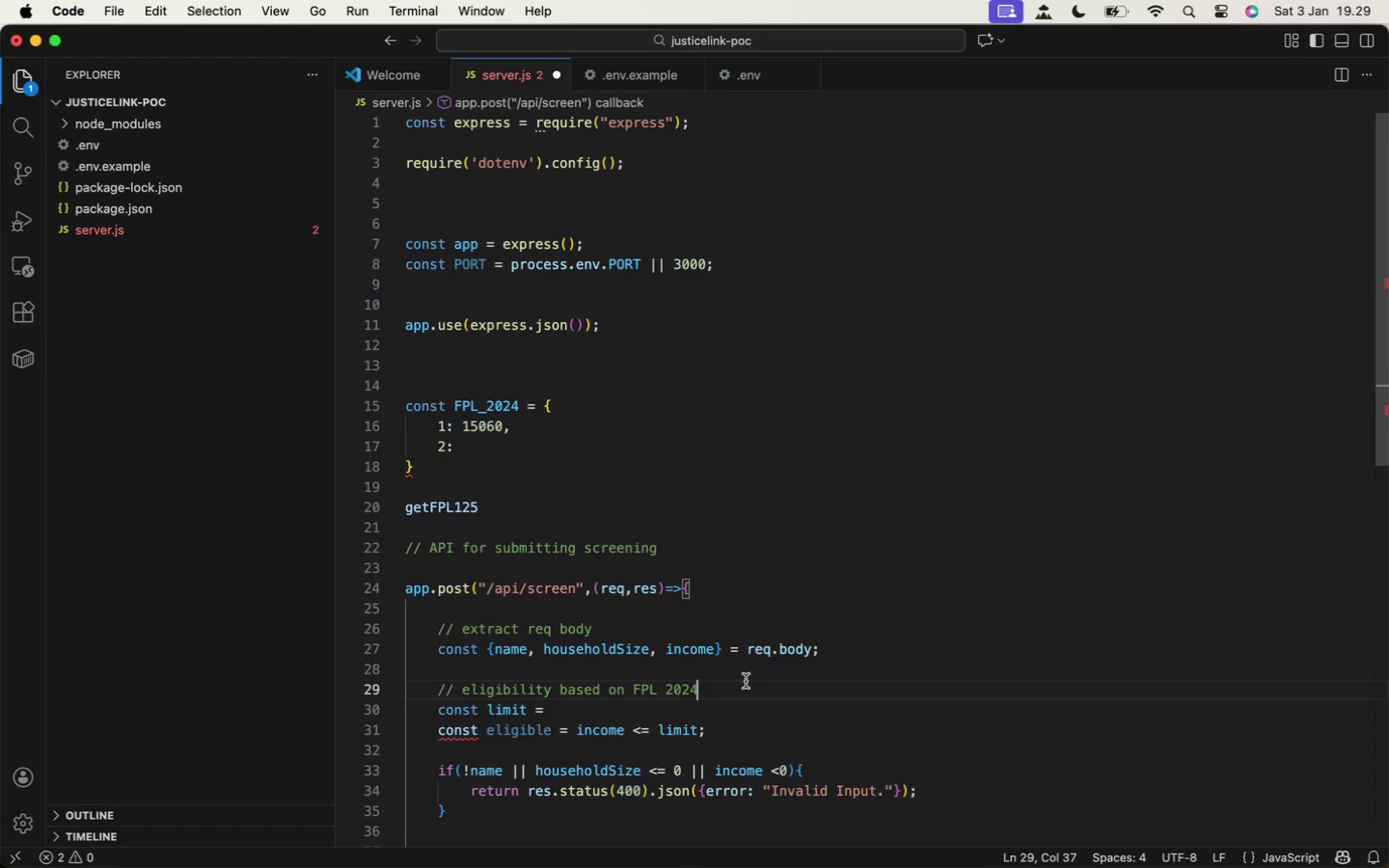 
type( 125%)
 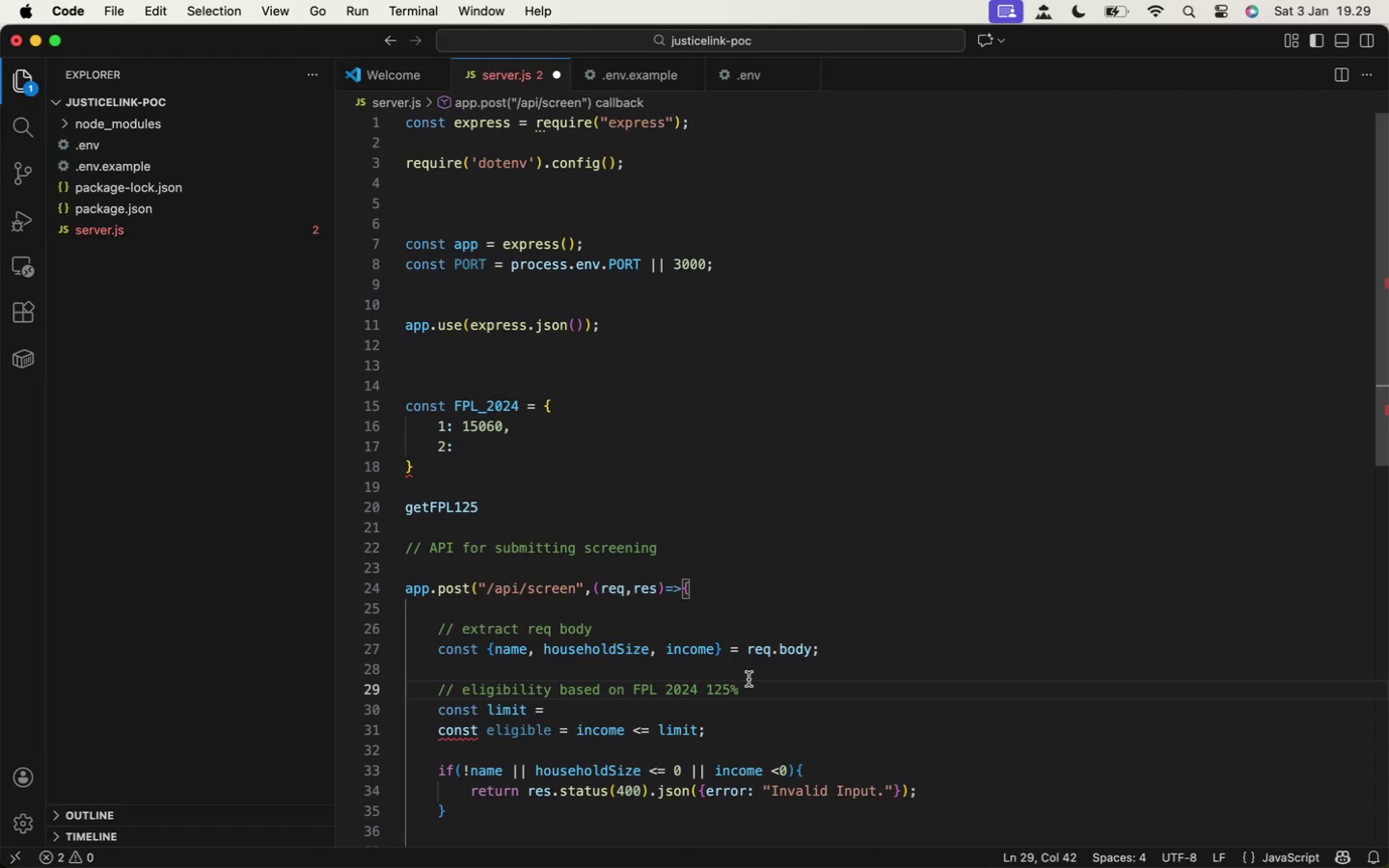 
double_click([564, 709])
 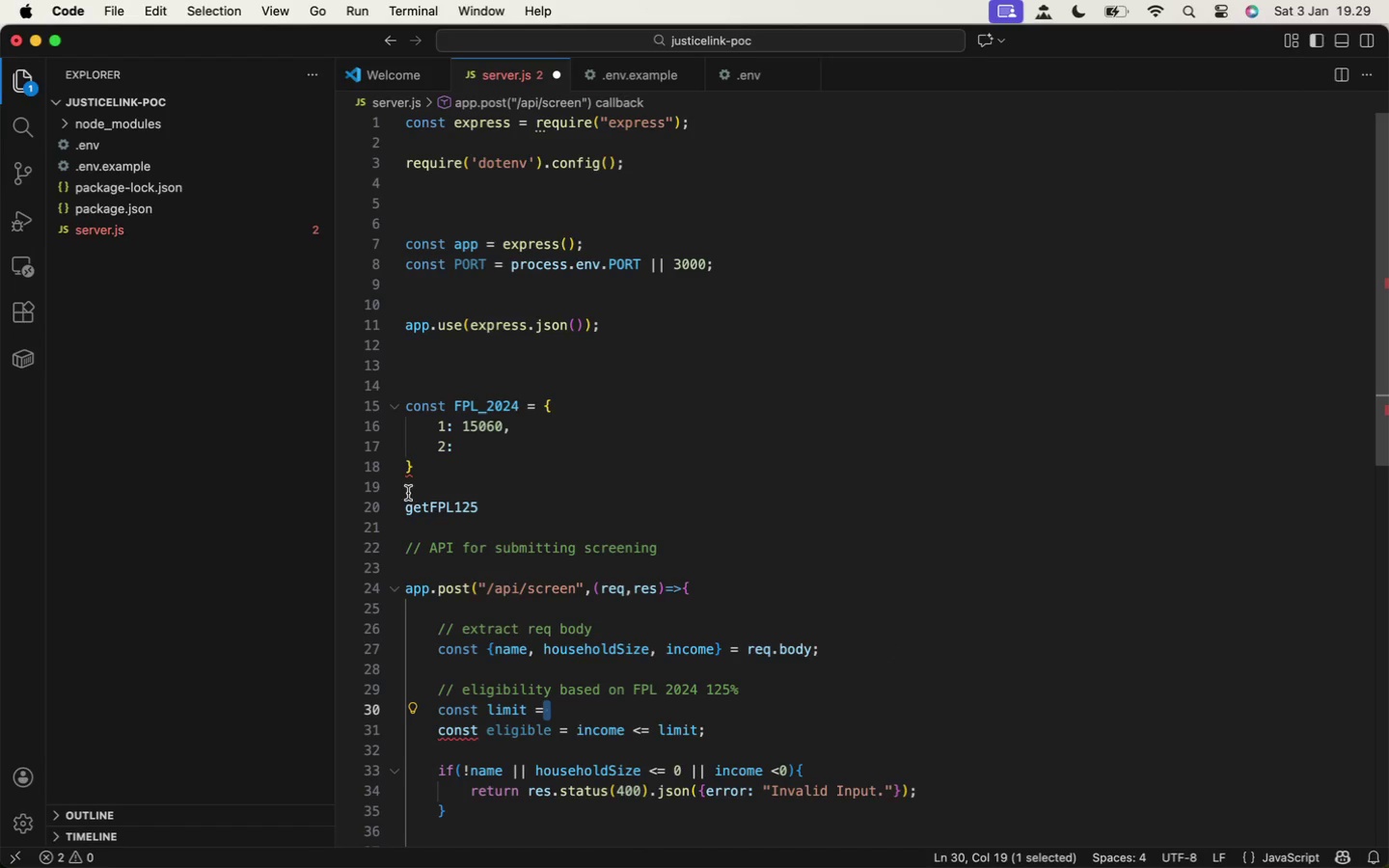 
left_click([409, 509])
 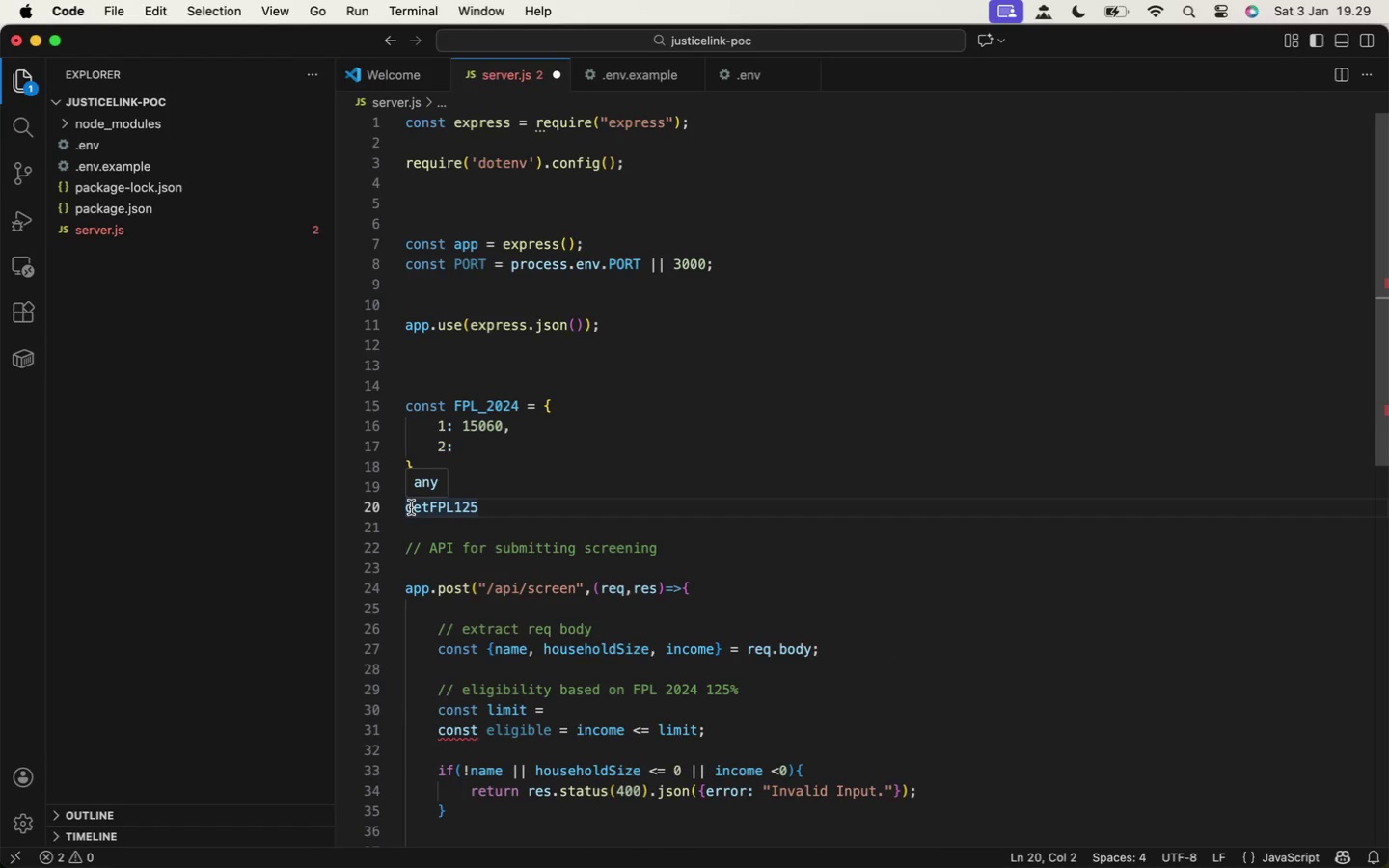 
key(ArrowLeft)
 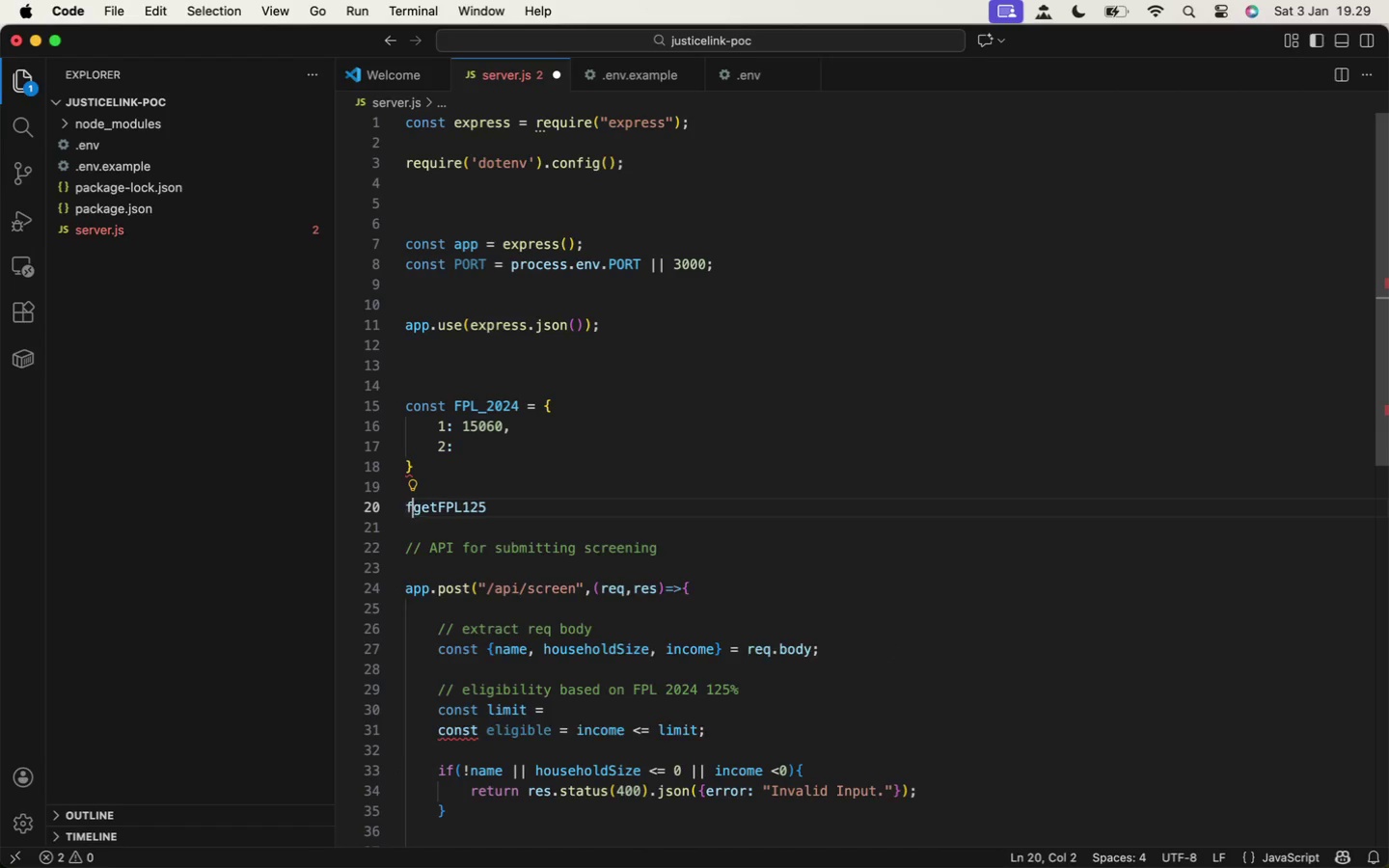 
type(function )
 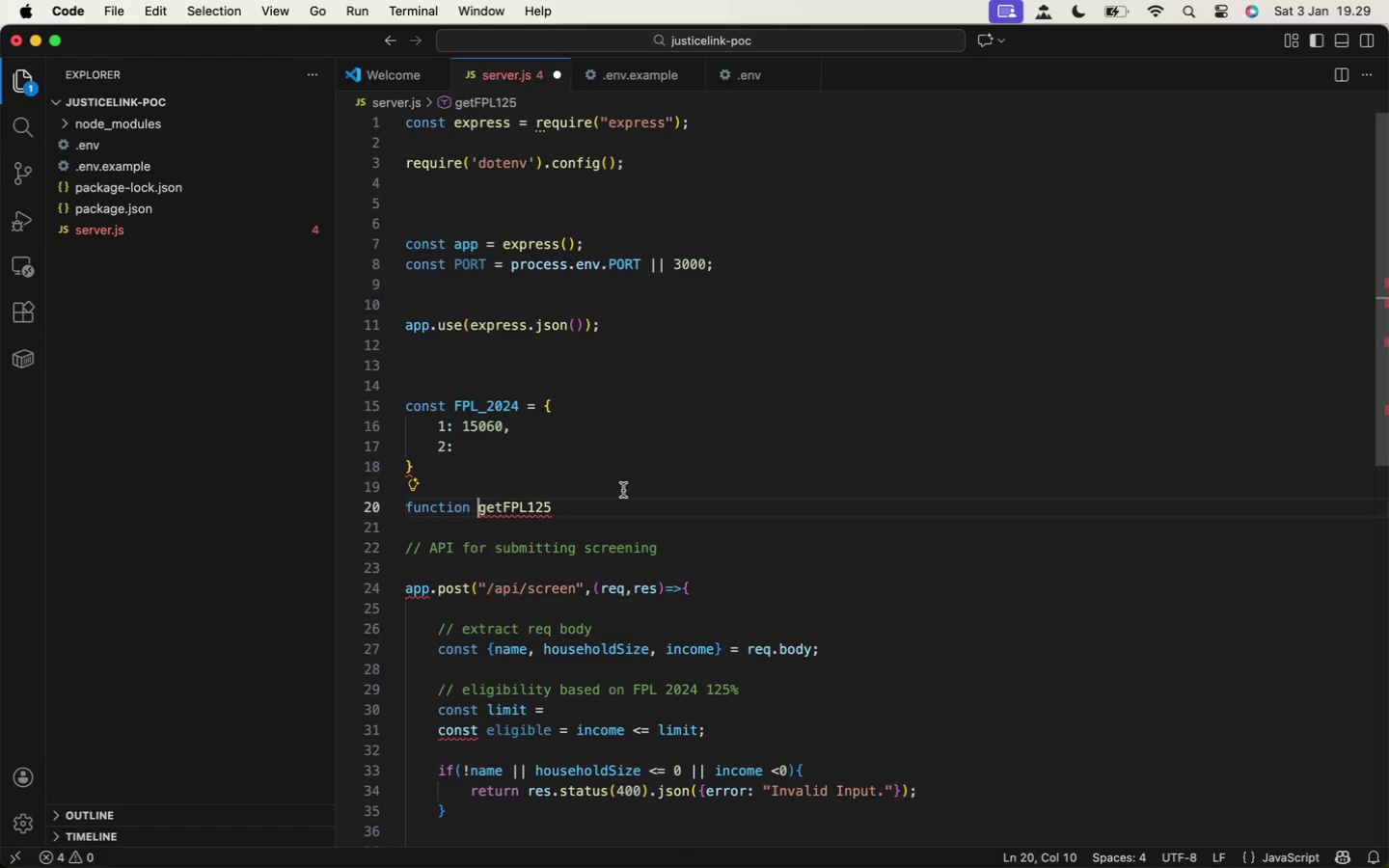 
left_click([613, 498])
 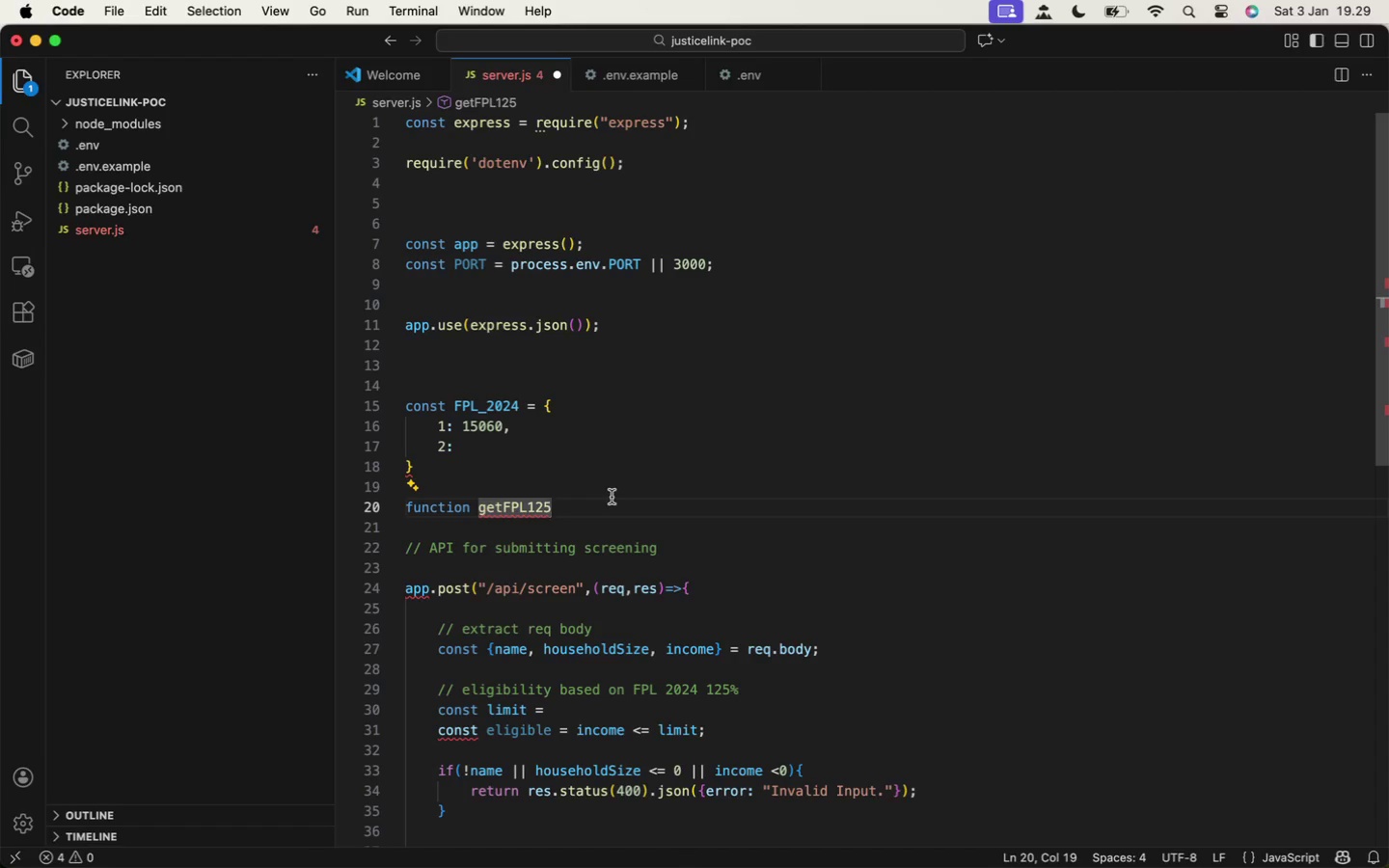 
key(Shift+9)
 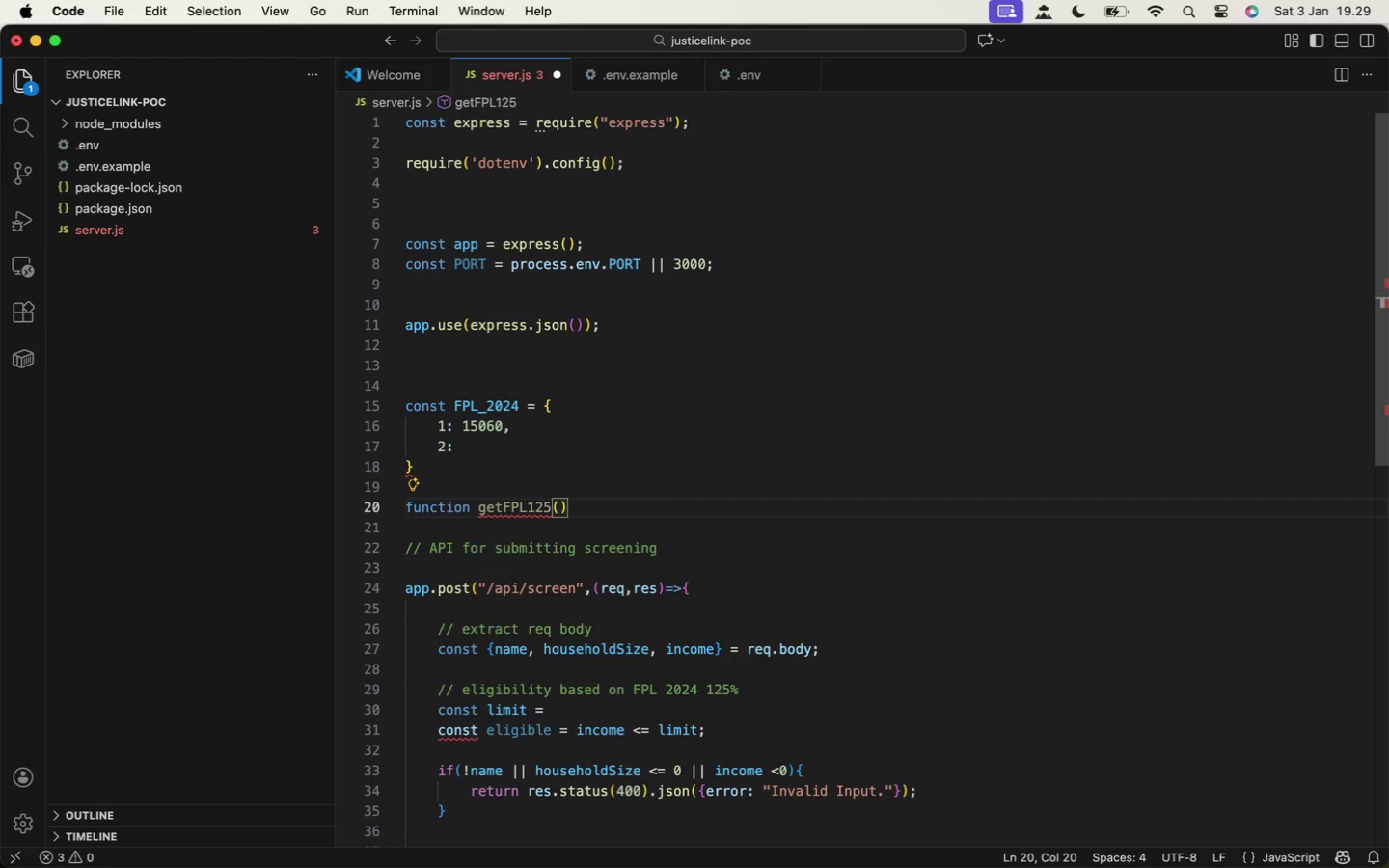 
key(ArrowRight)
 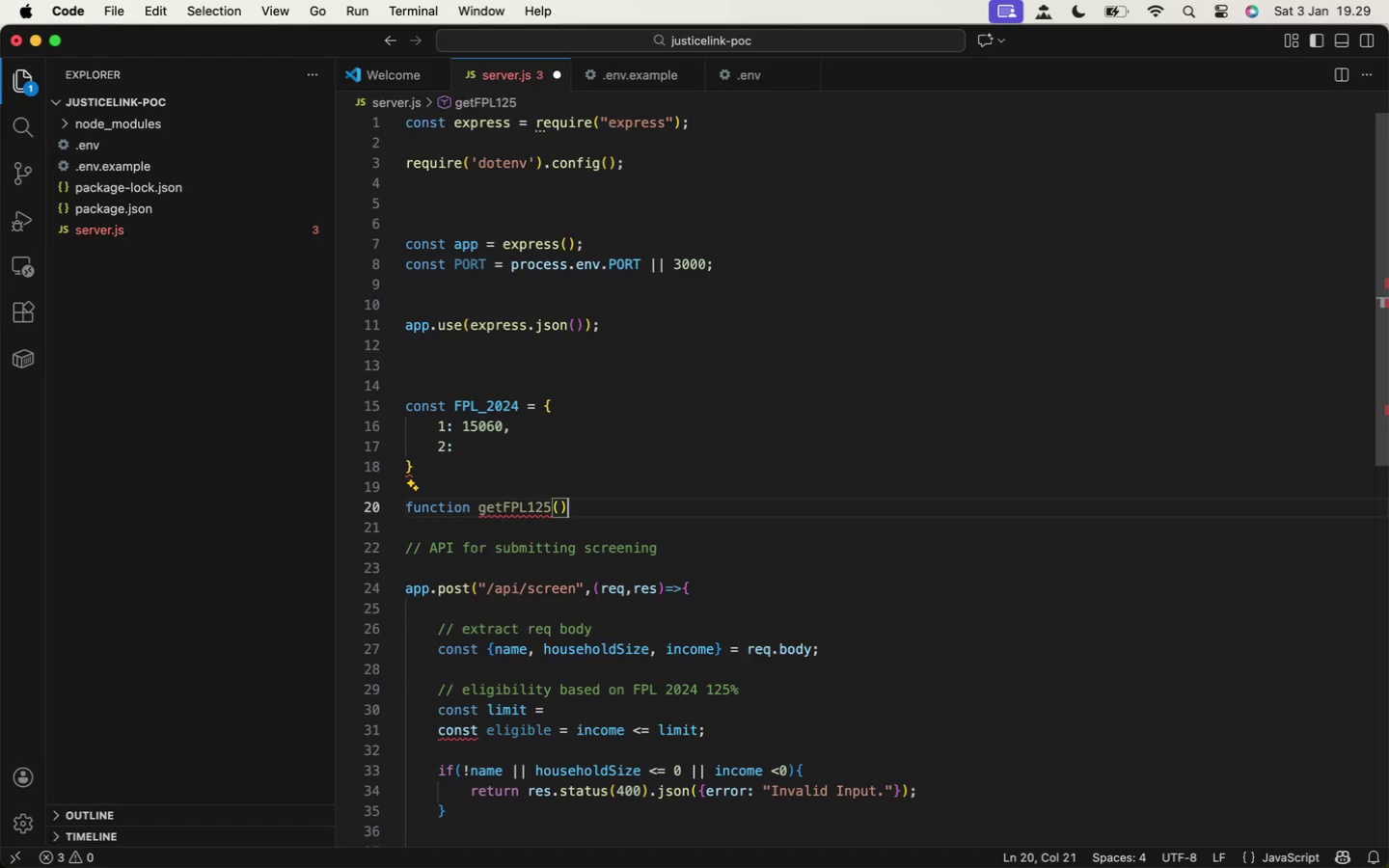 
key(Shift+BracketLeft)
 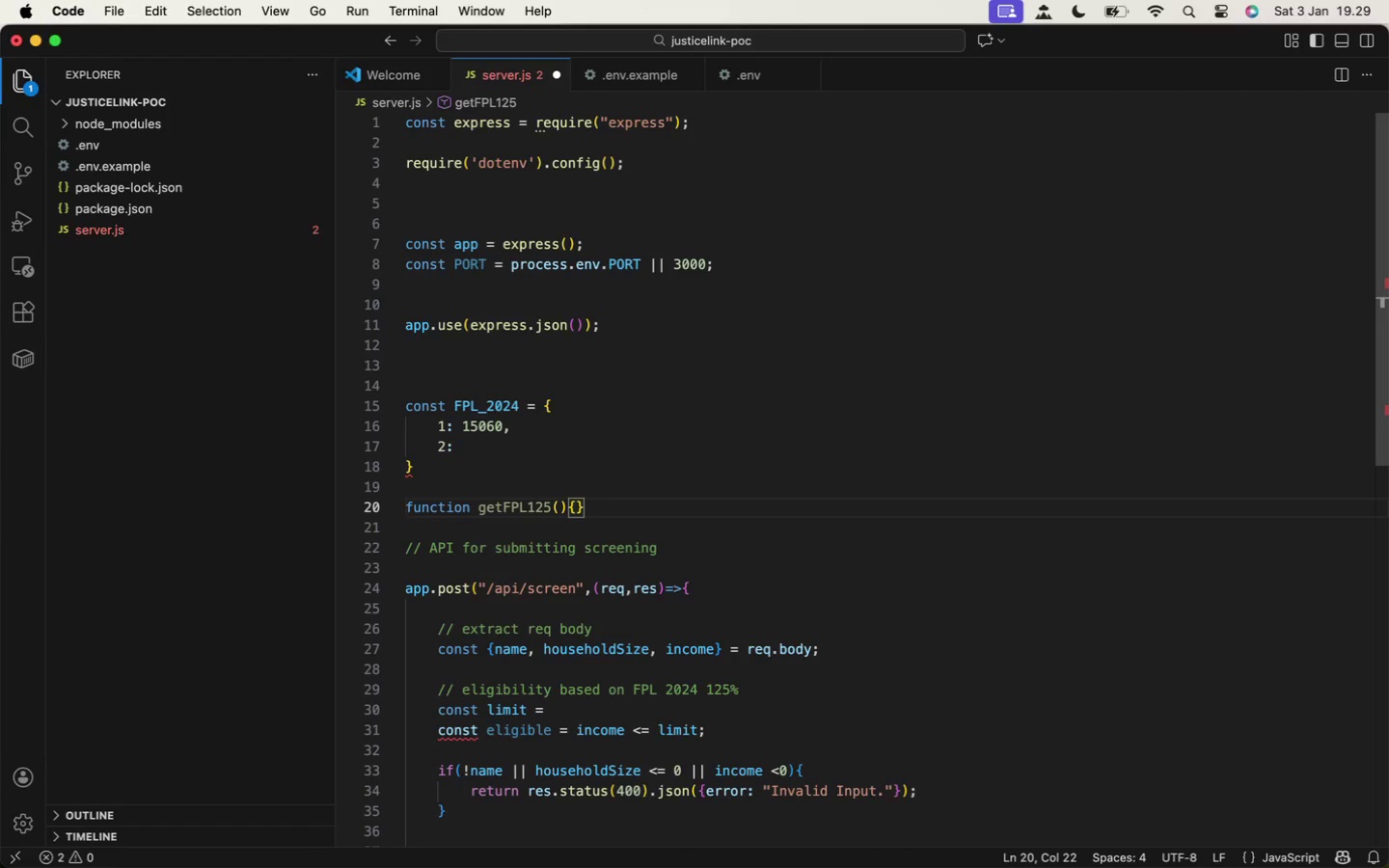 
wait(29.56)
 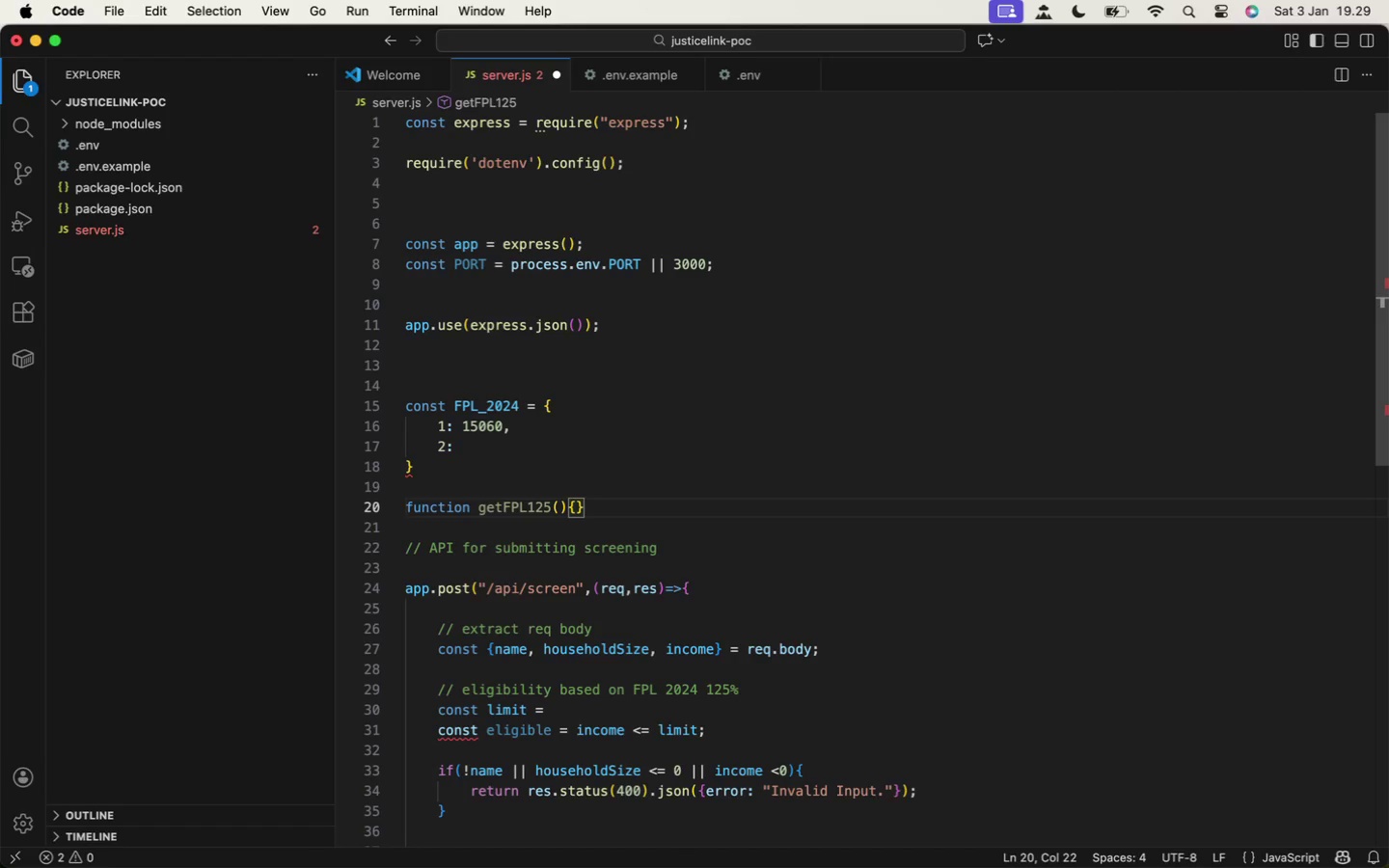 
left_click([38, 692])